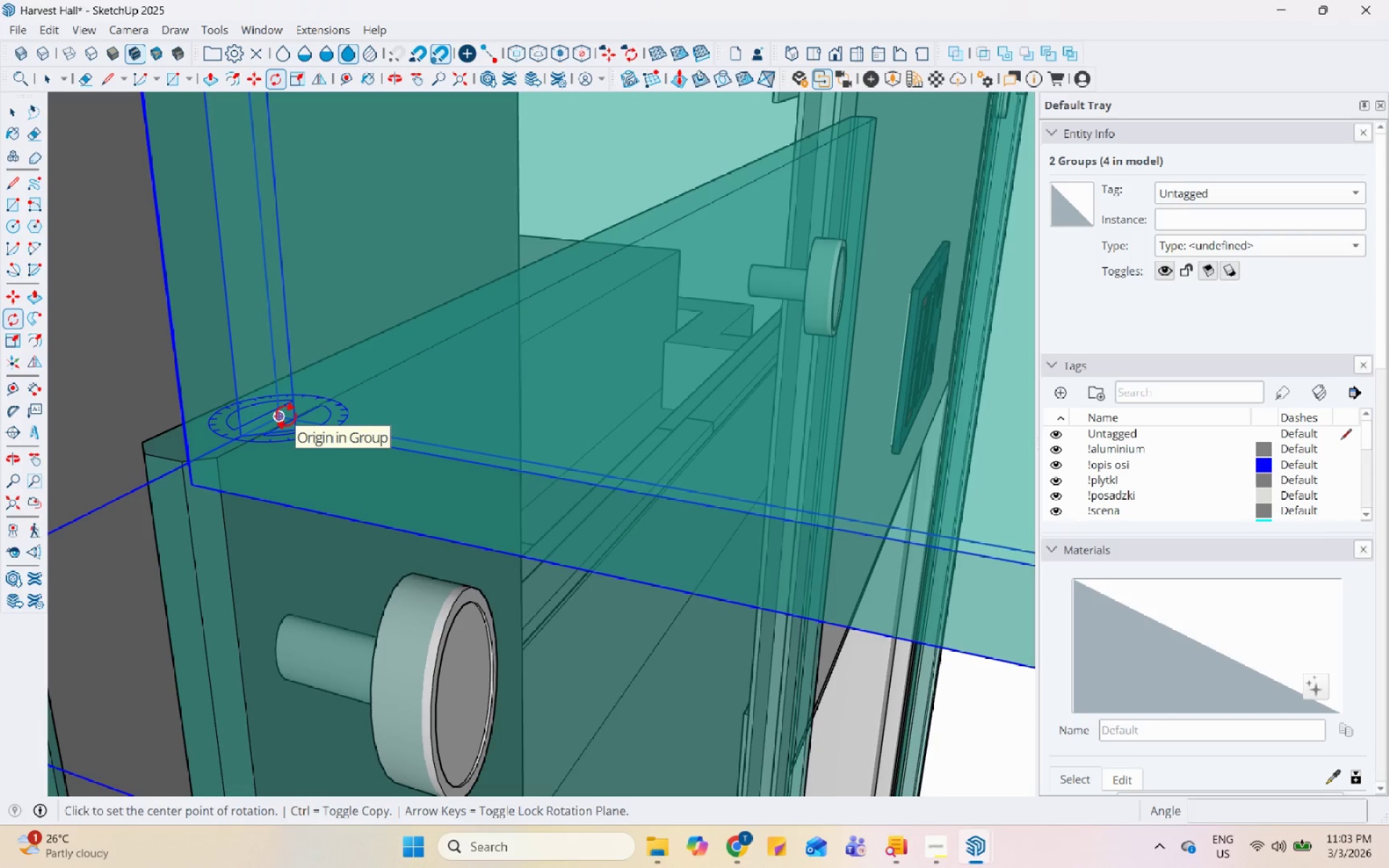 
left_click([286, 416])
 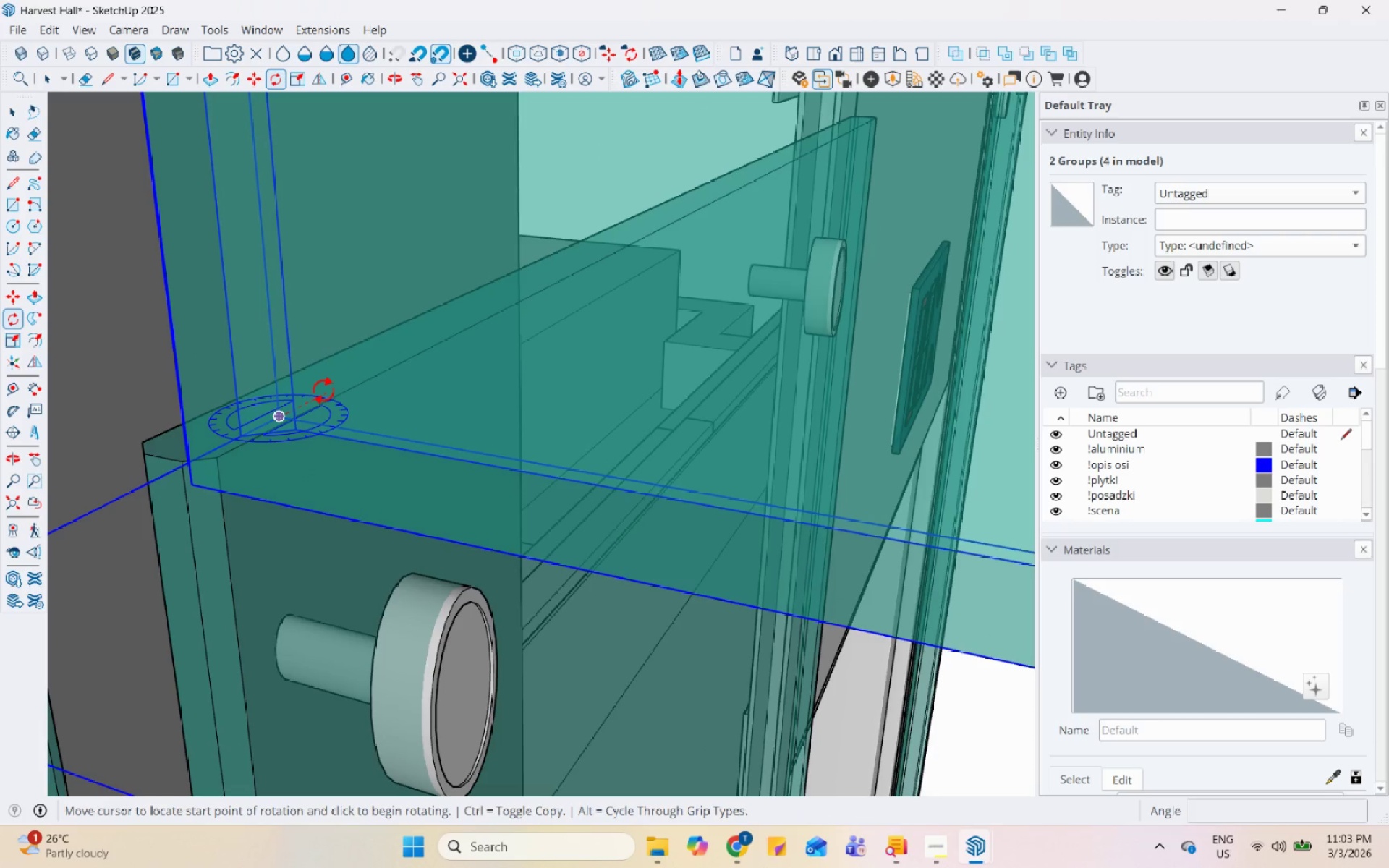 
left_click([323, 391])
 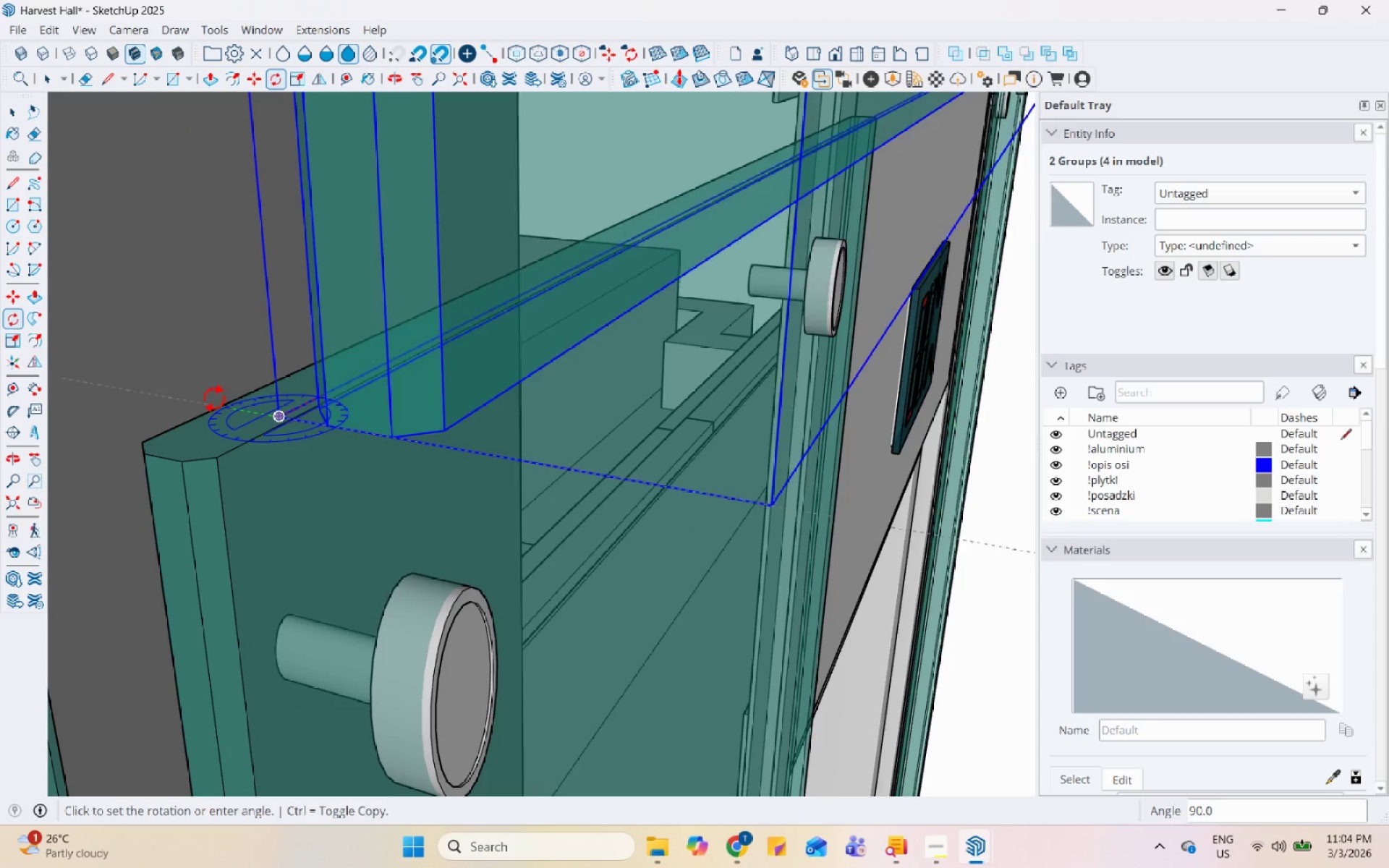 
left_click([211, 401])
 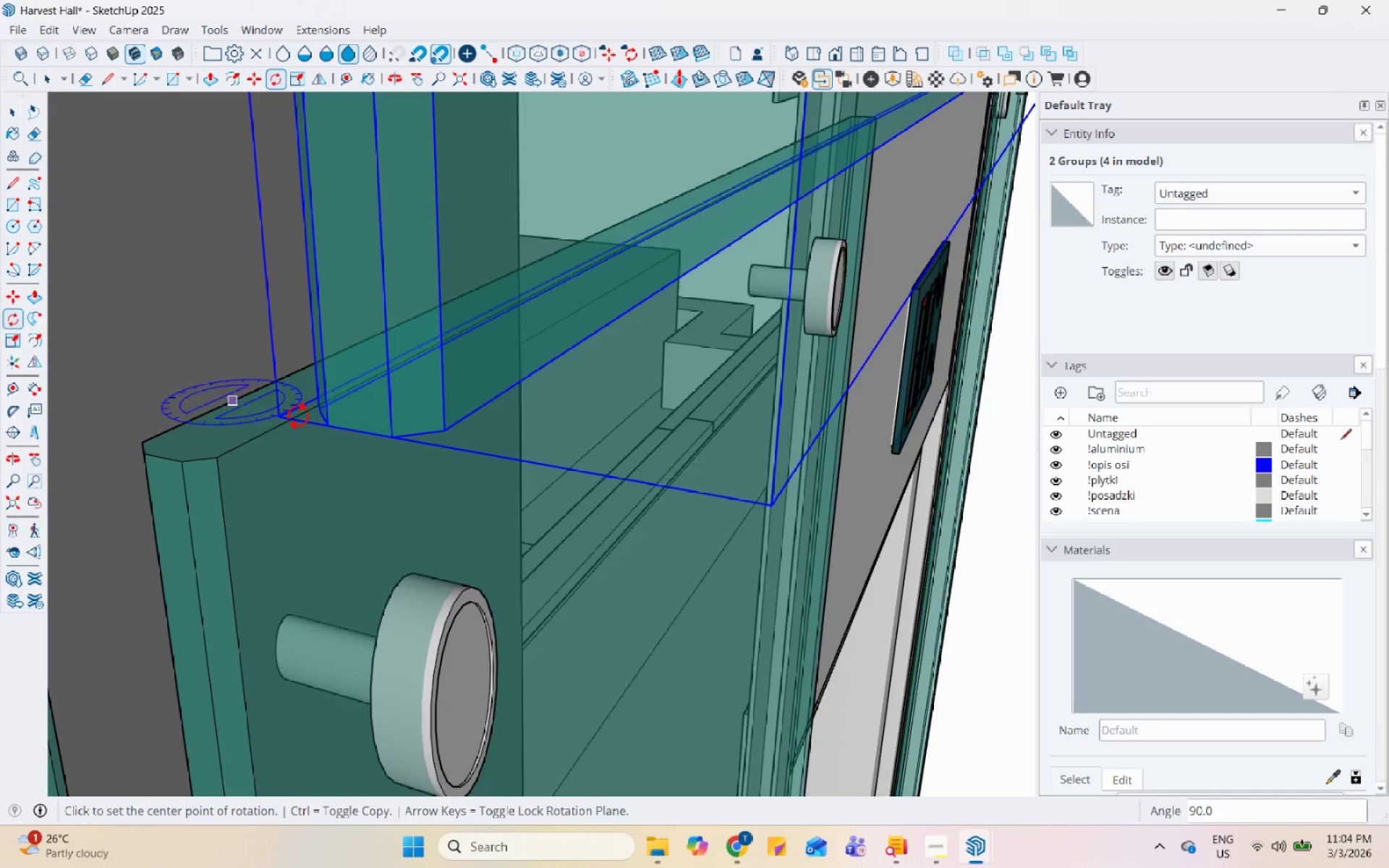 
scroll: coordinate [464, 469], scroll_direction: down, amount: 7.0
 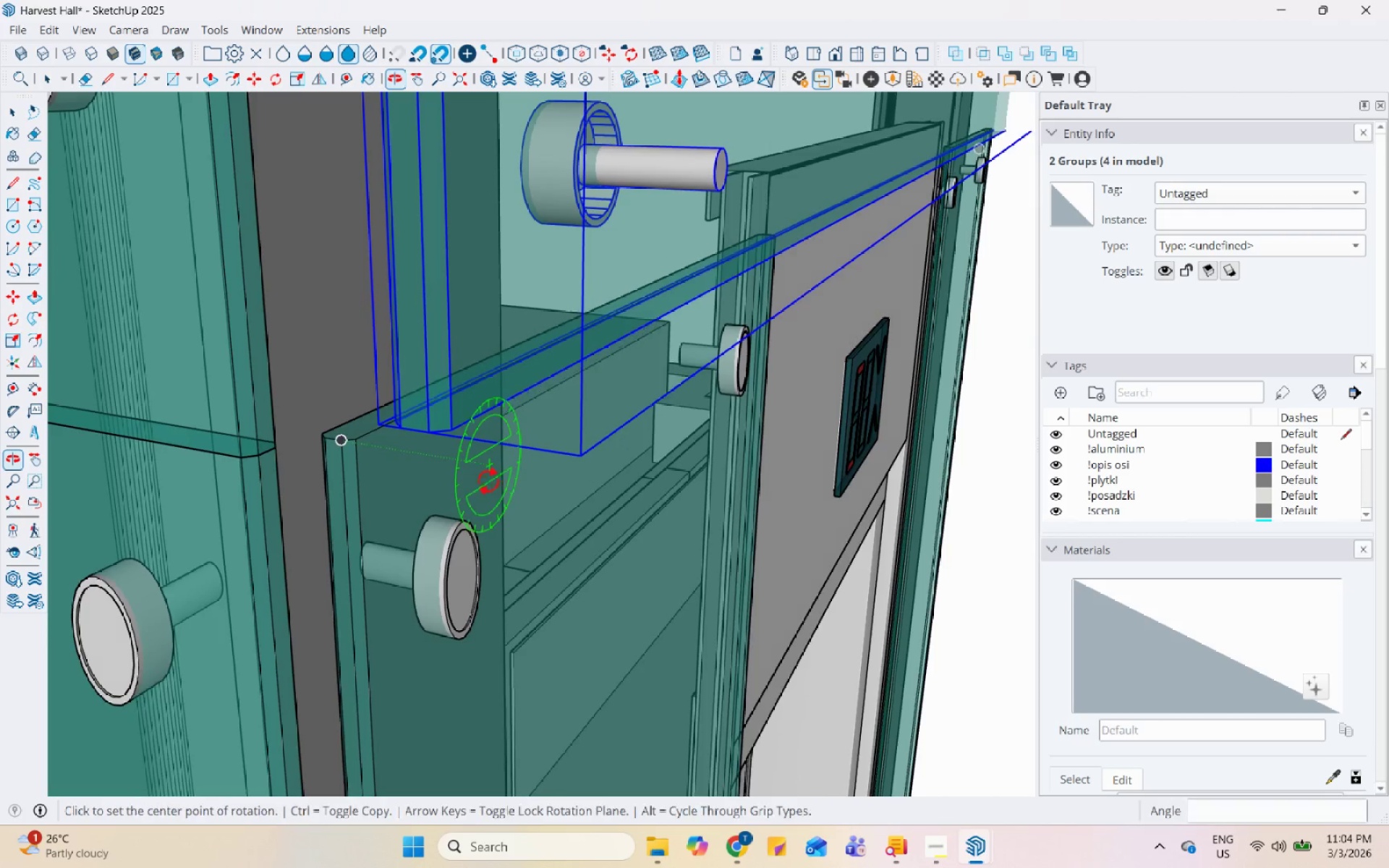 
key(Space)
 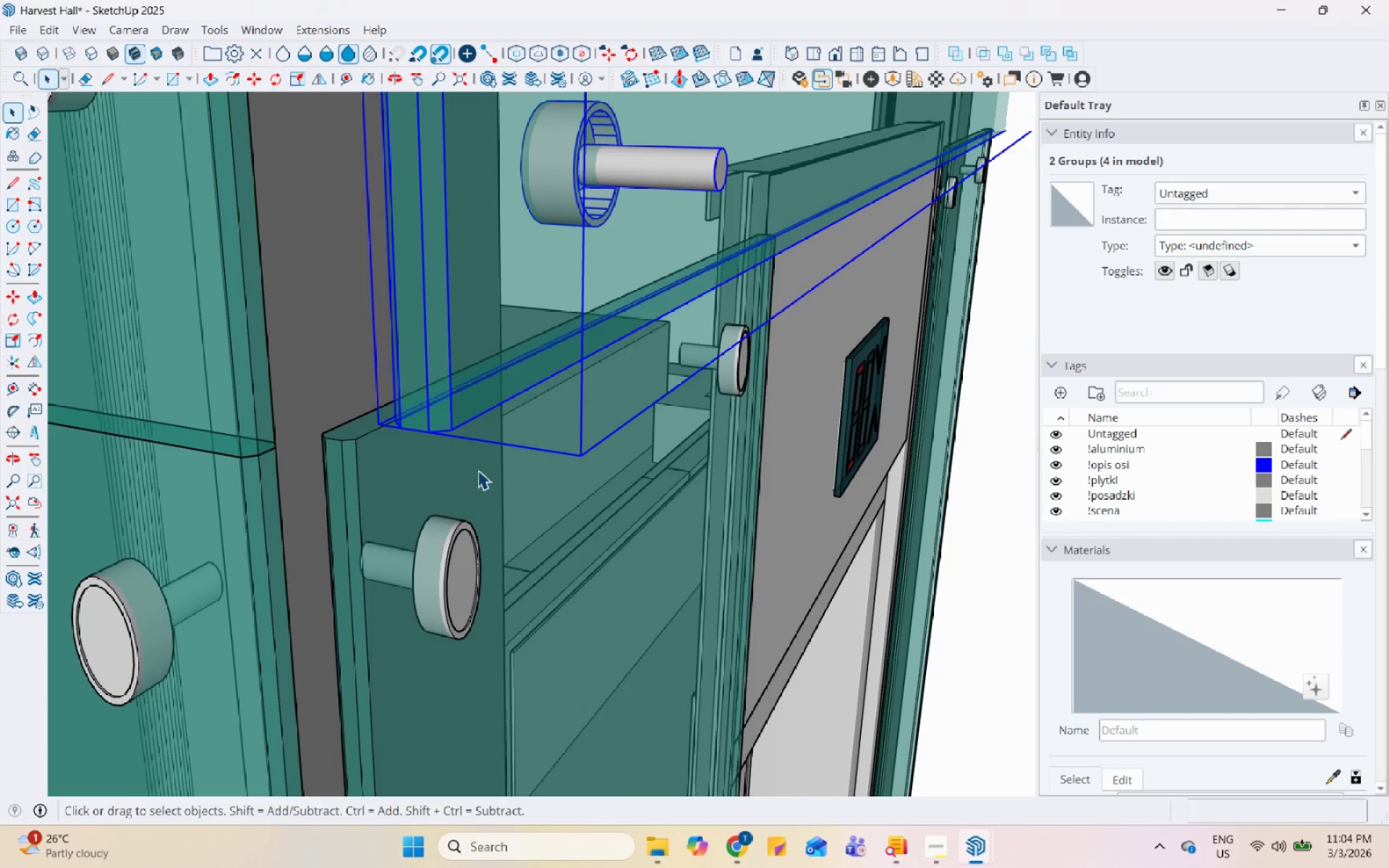 
scroll: coordinate [638, 412], scroll_direction: down, amount: 162.0
 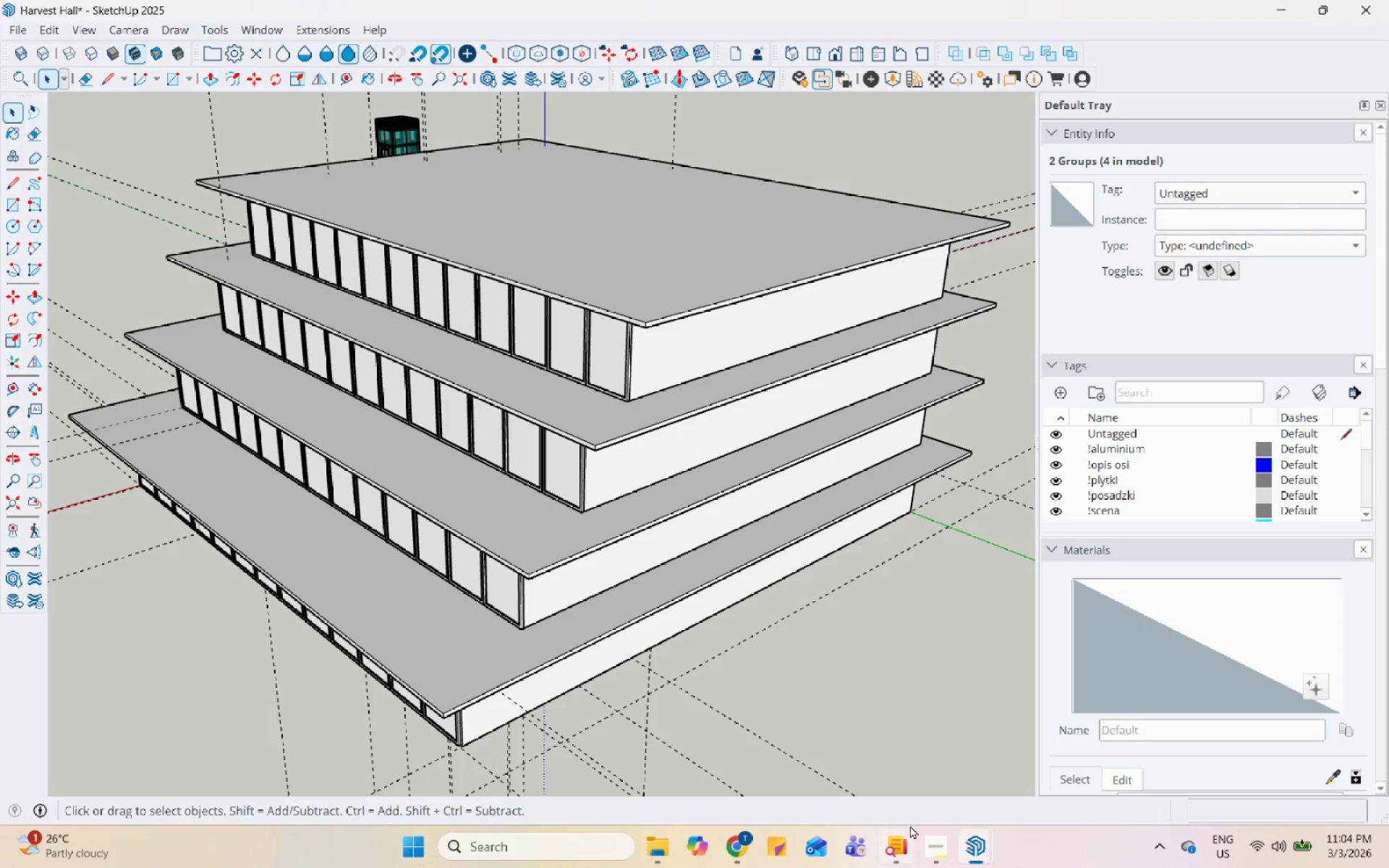 
left_click([933, 848])